 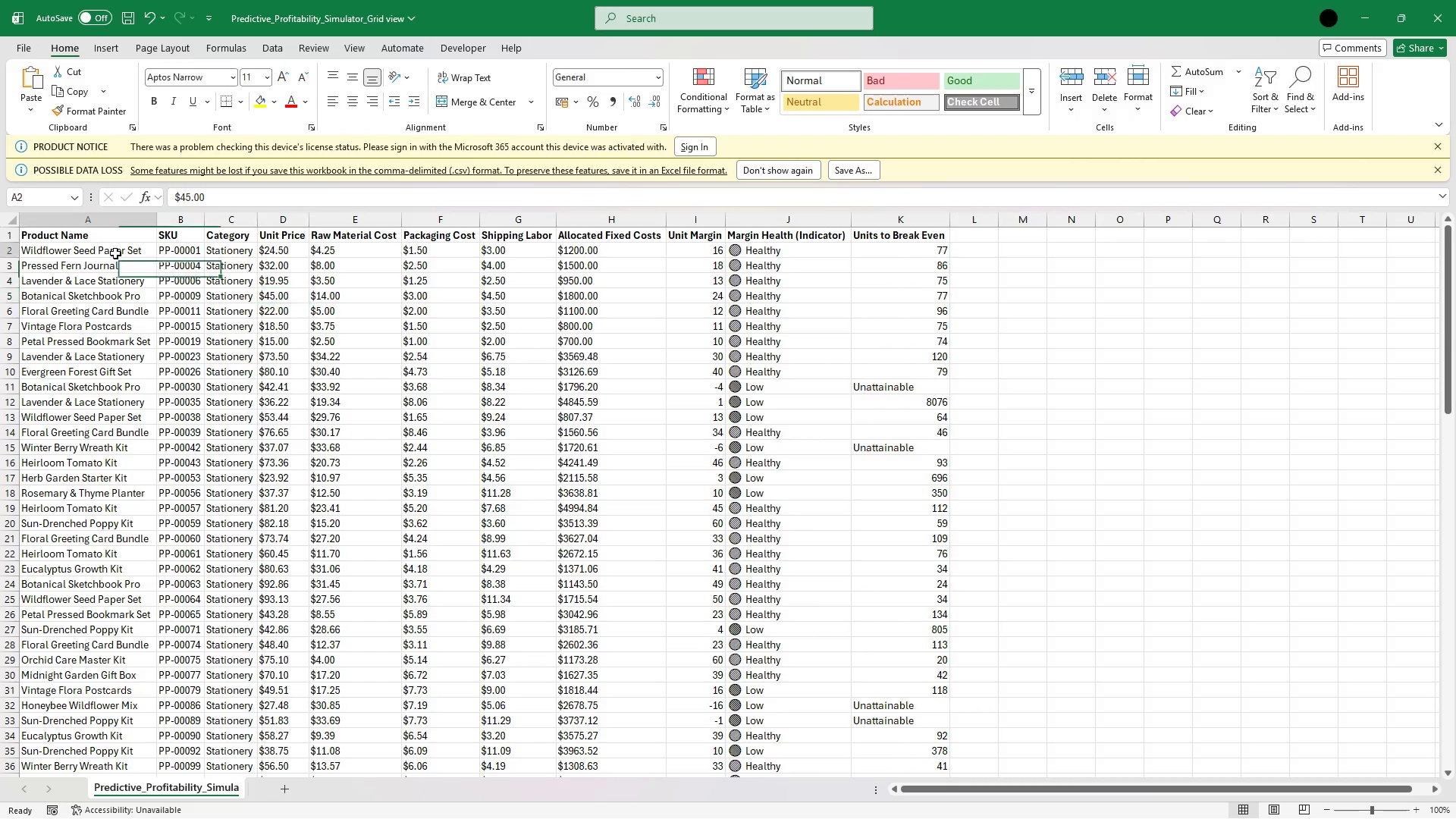 
key(ArrowRight)
 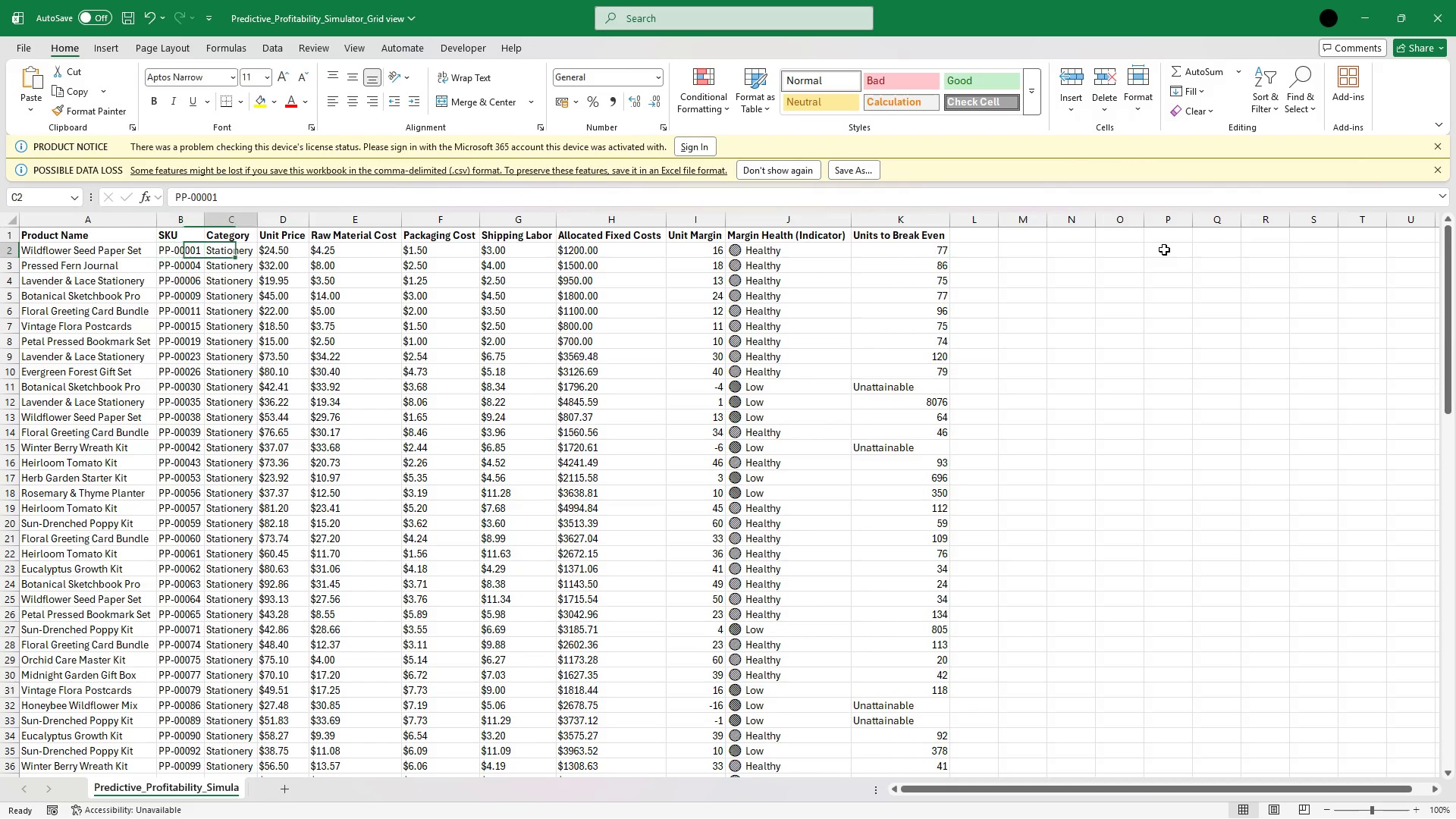 
key(ArrowRight)
 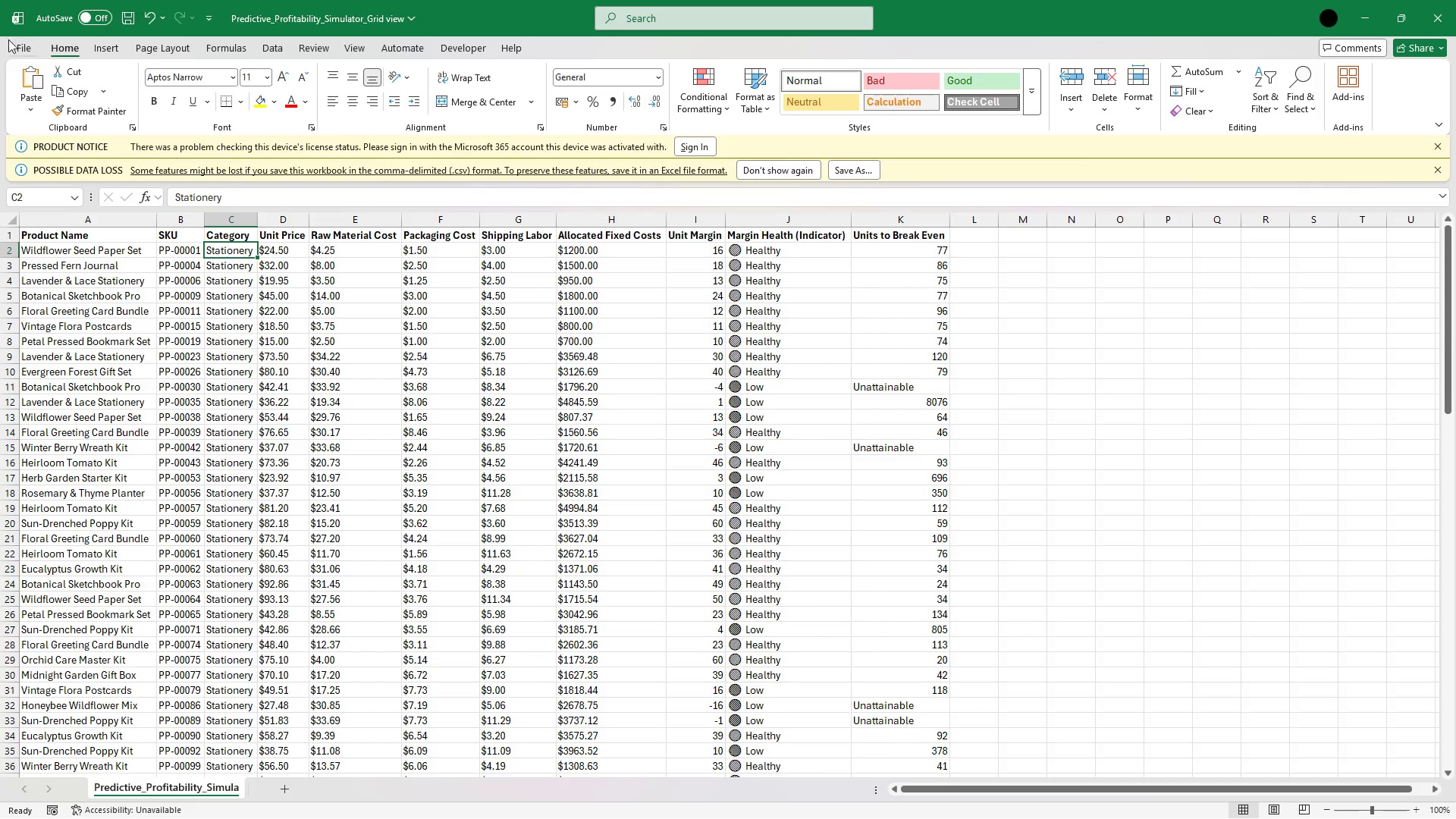 
left_click([17, 47])
 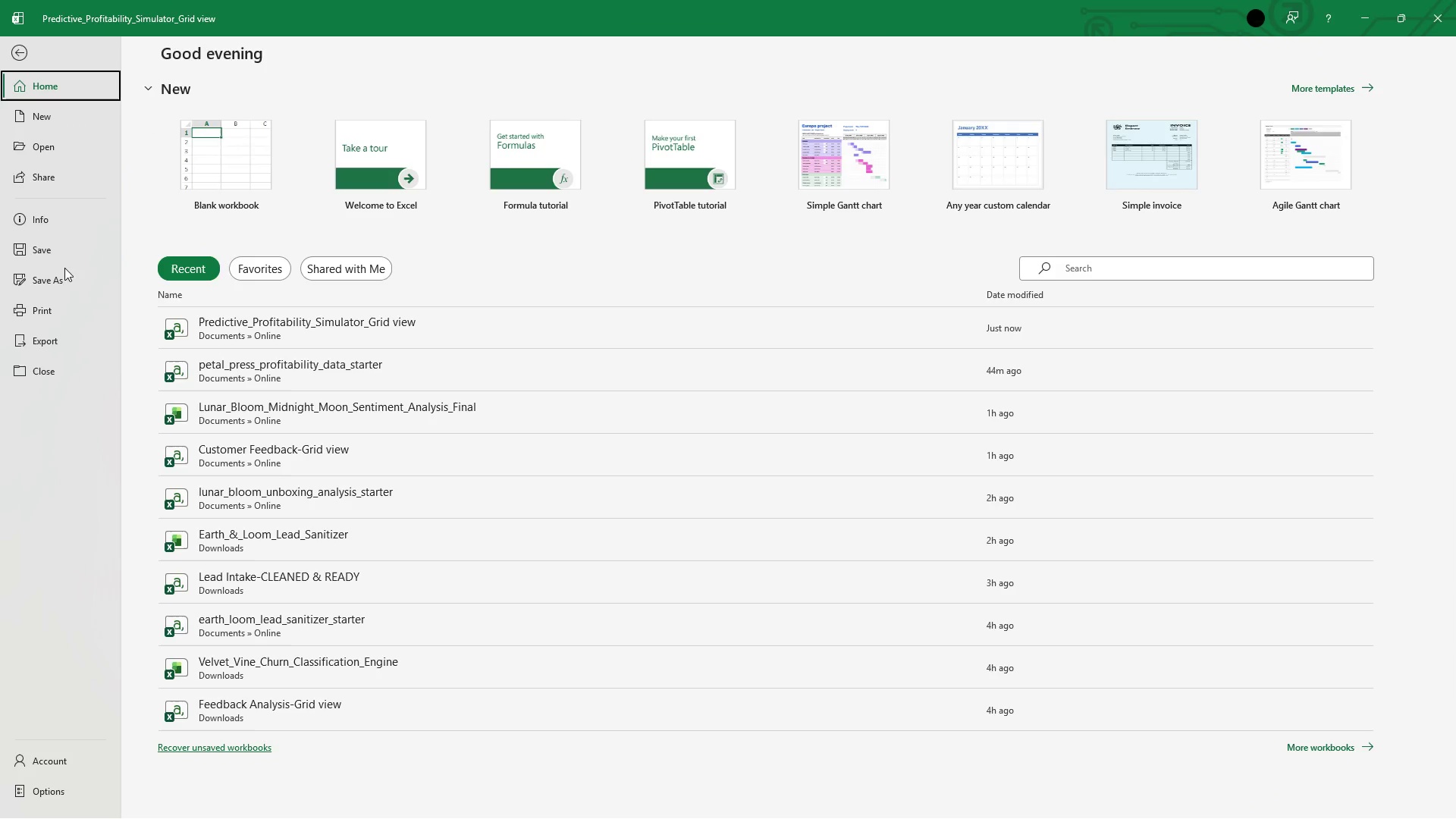 
left_click([61, 291])
 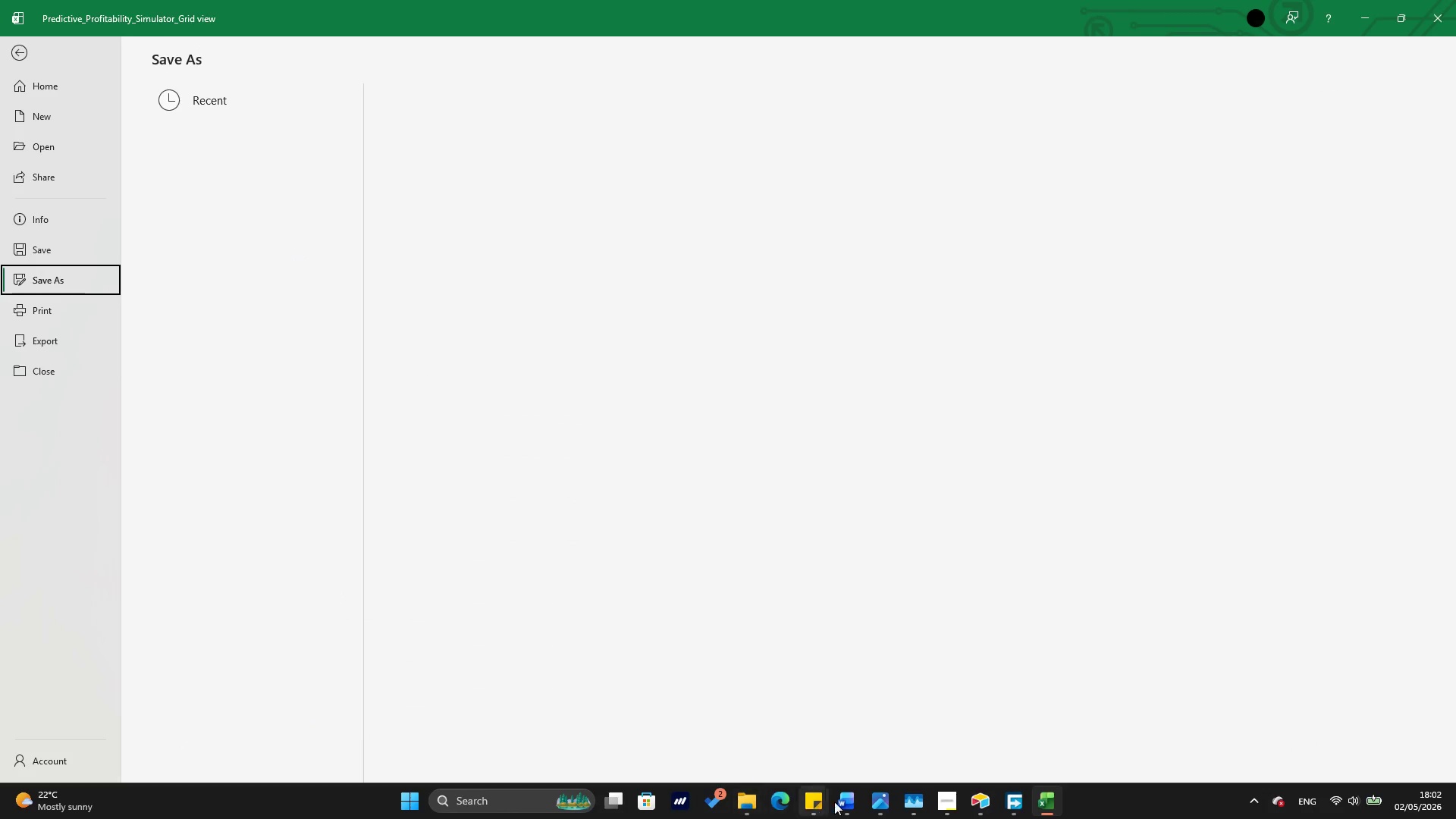 
left_click([940, 802])